 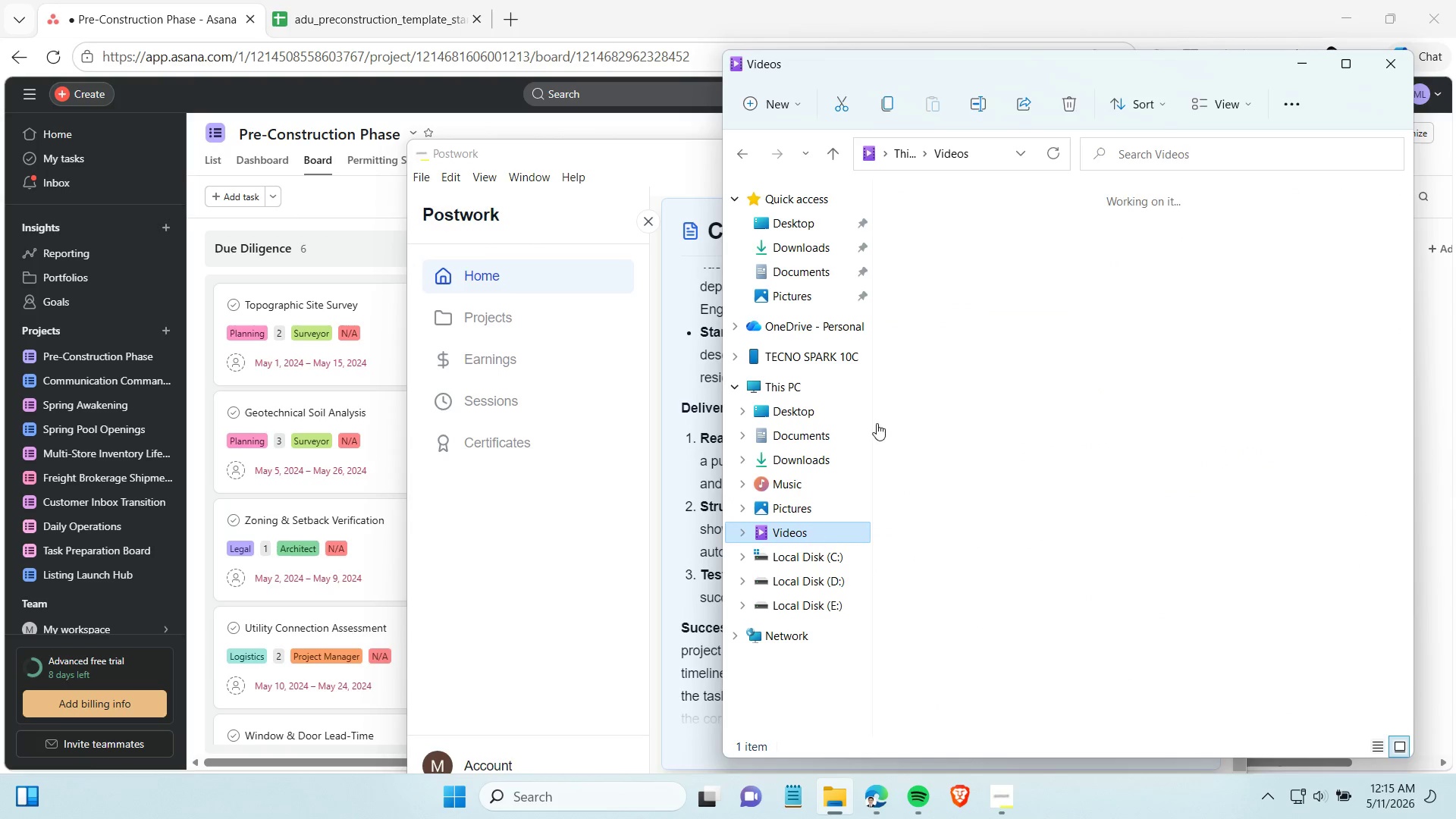 
double_click([949, 259])
 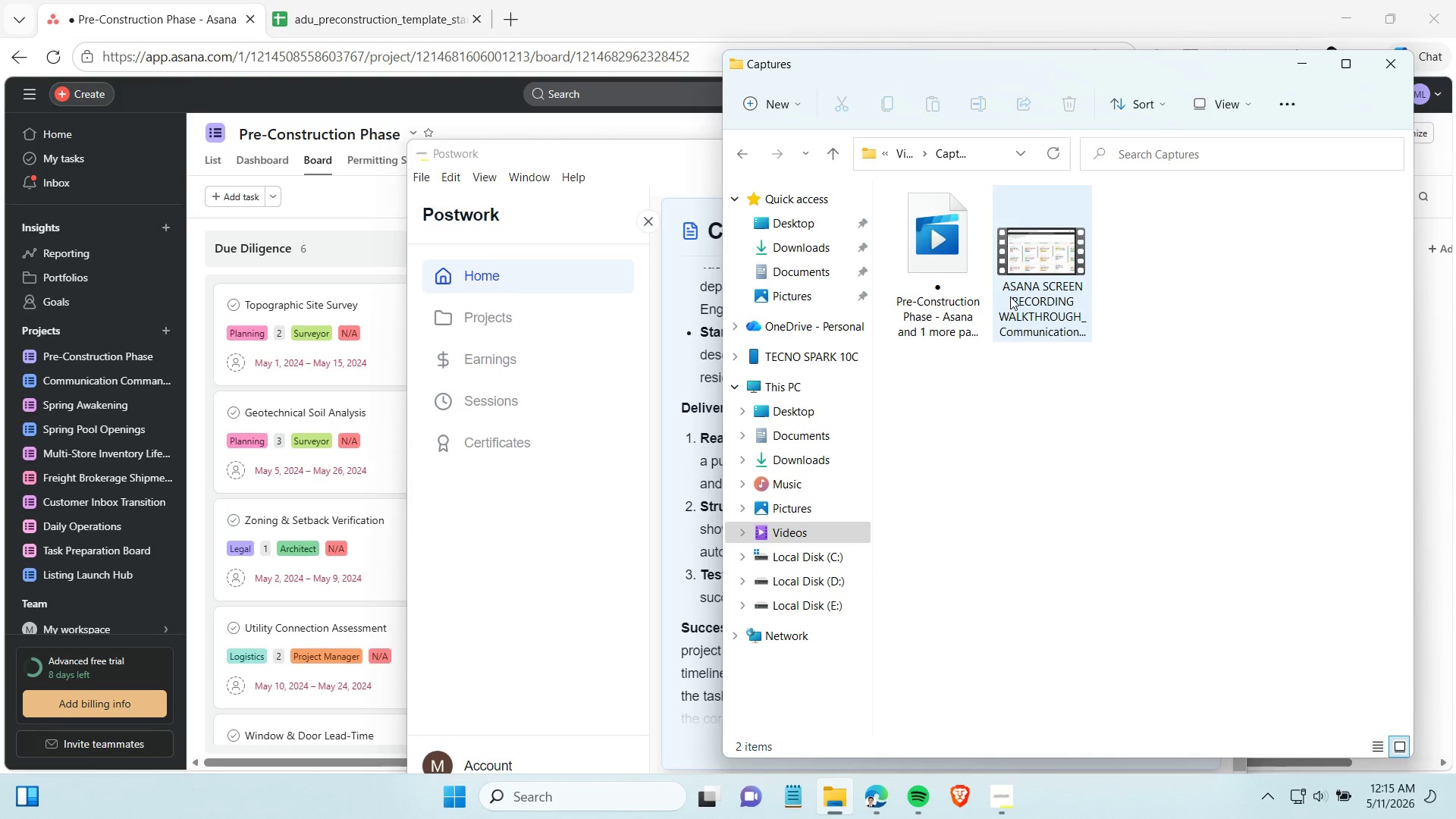 
left_click([1012, 297])
 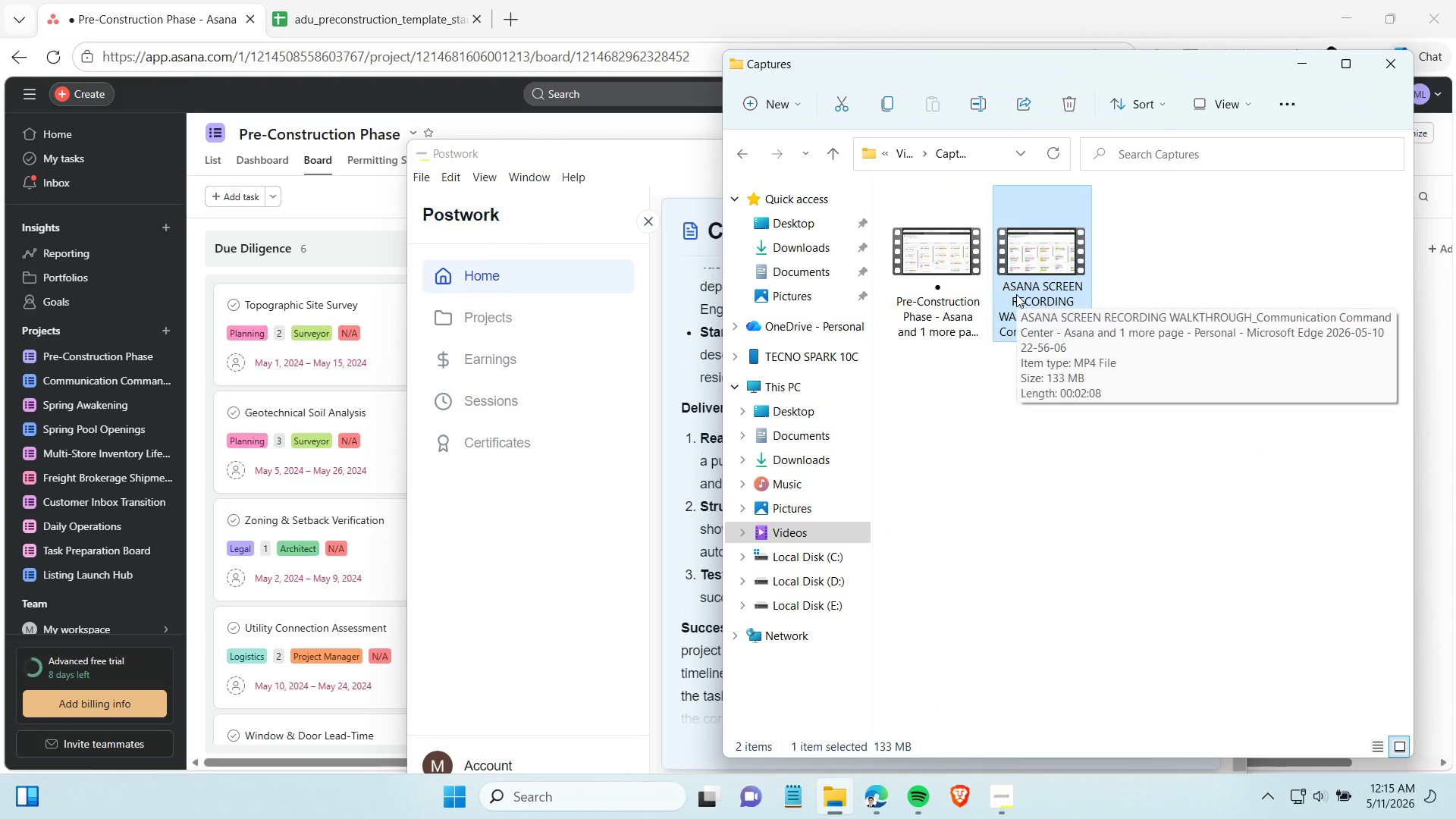 
key(Delete)
 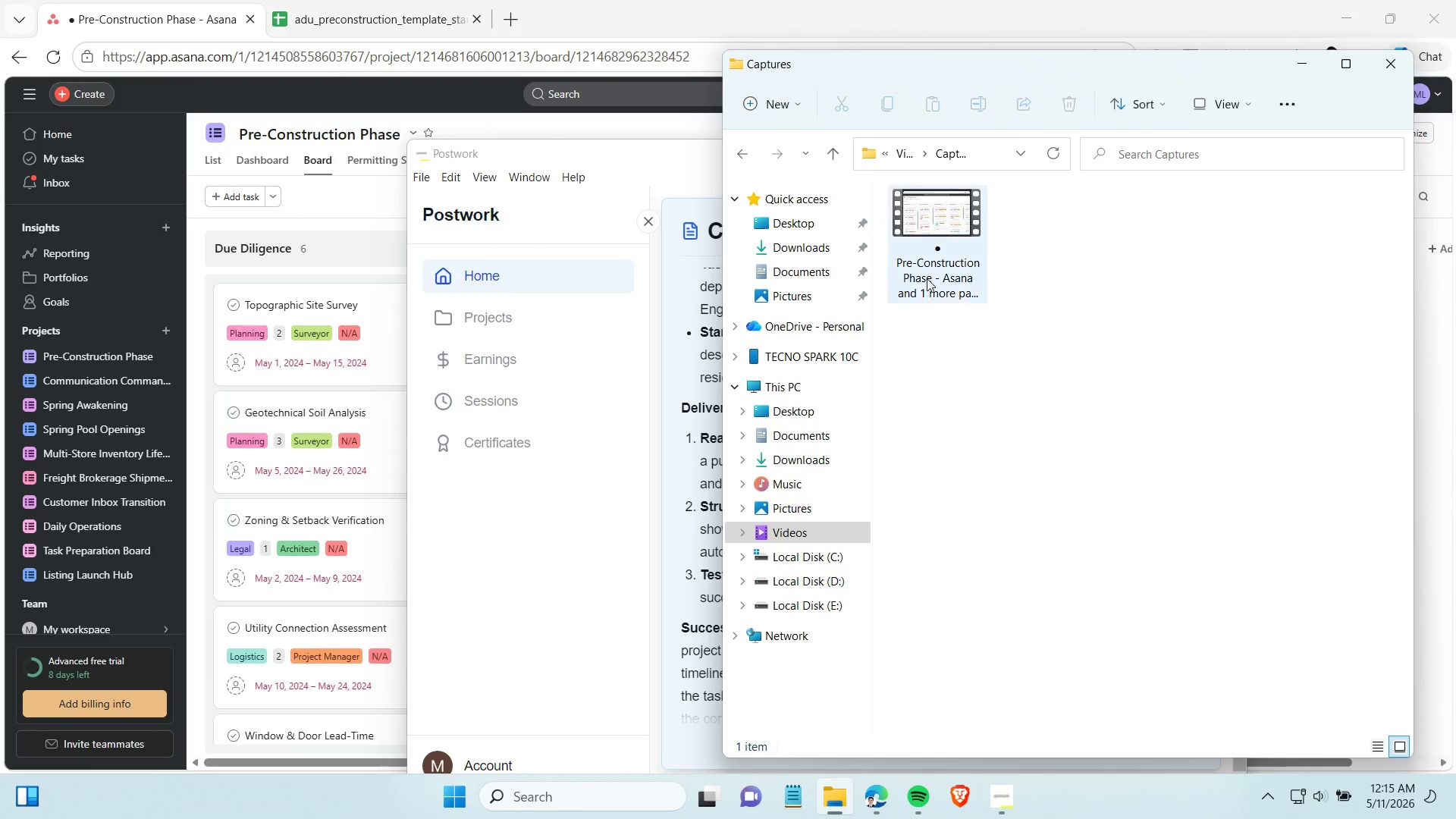 
left_click([927, 275])
 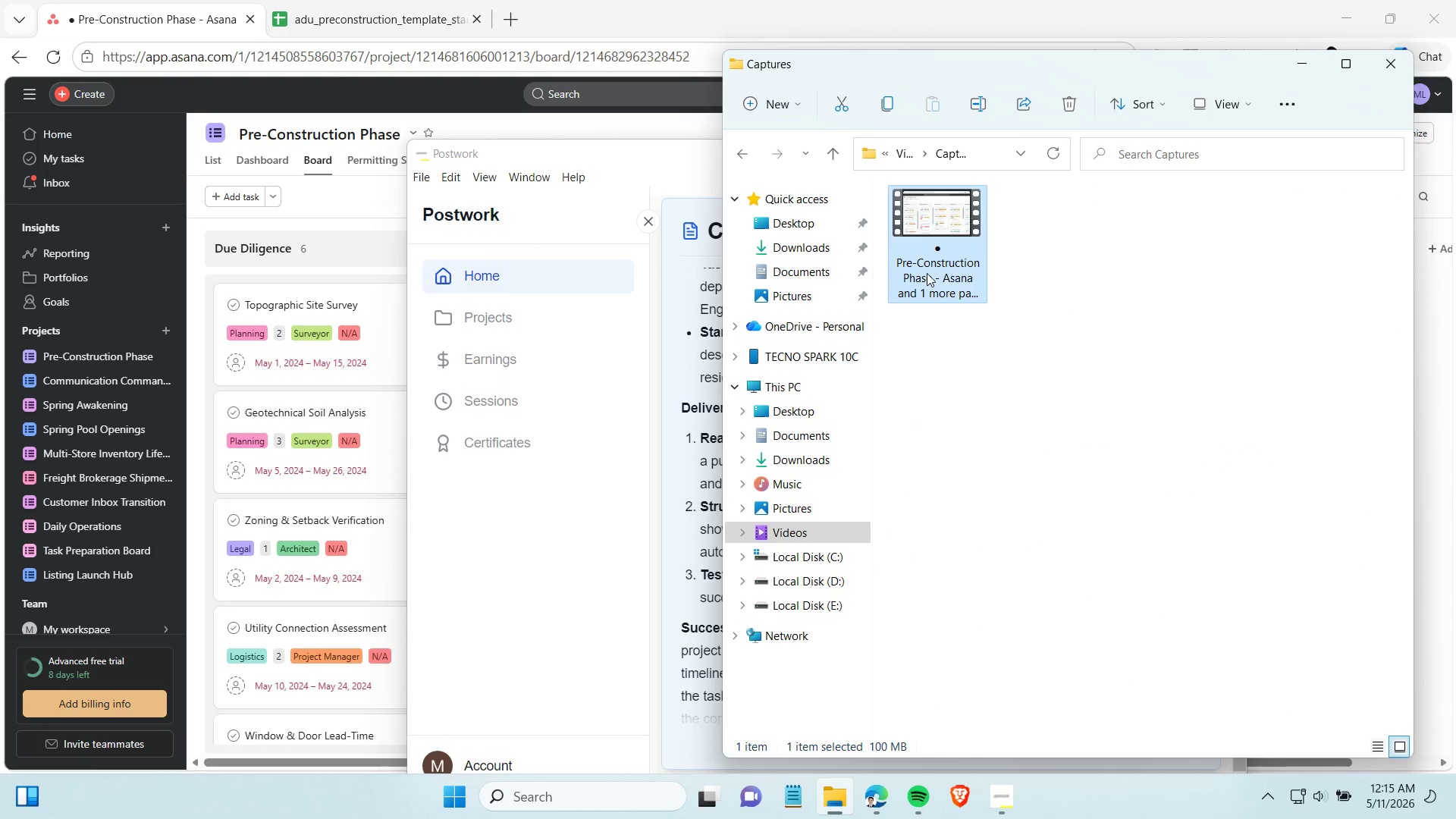 
left_click([927, 273])
 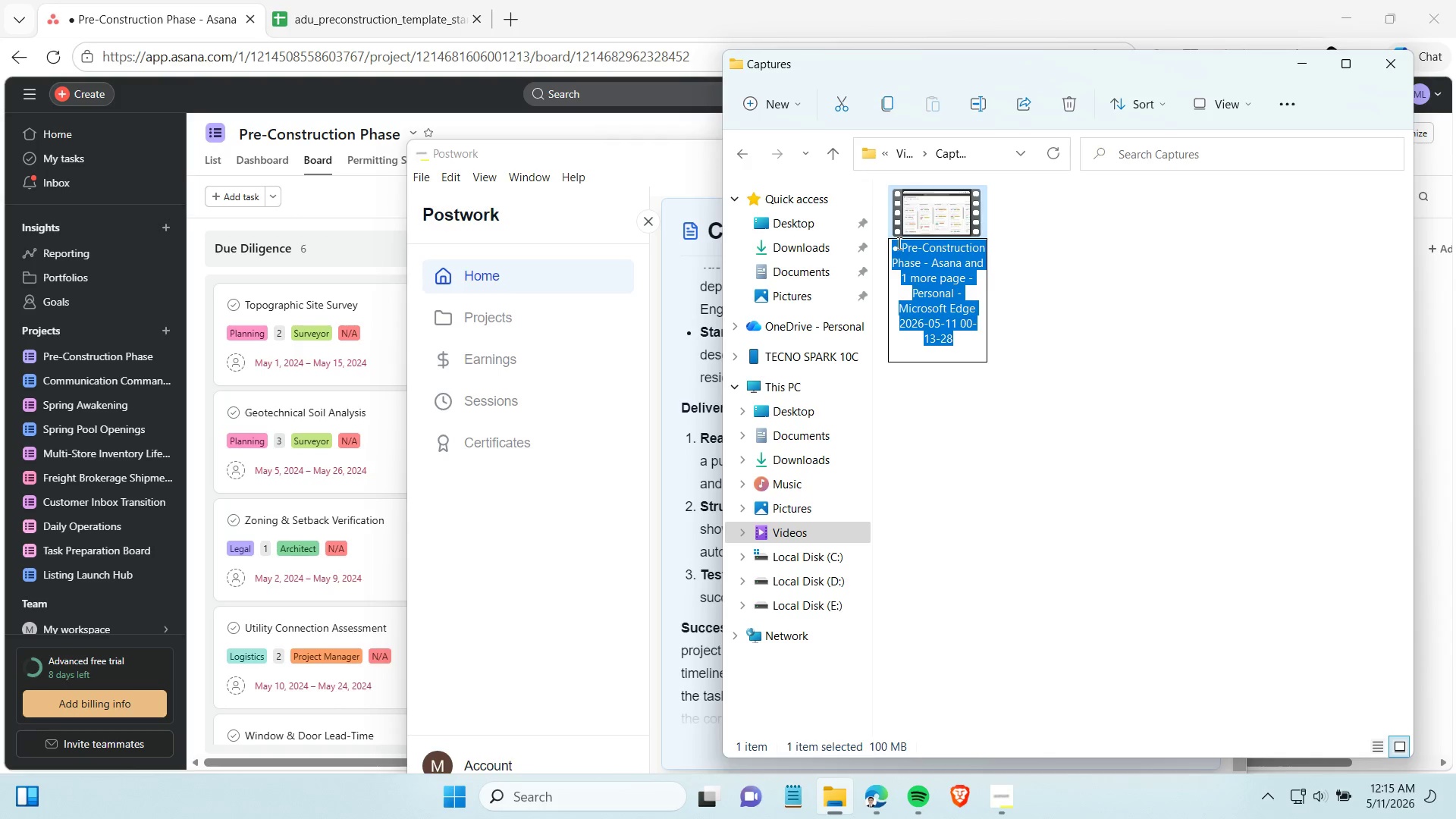 
left_click([905, 249])
 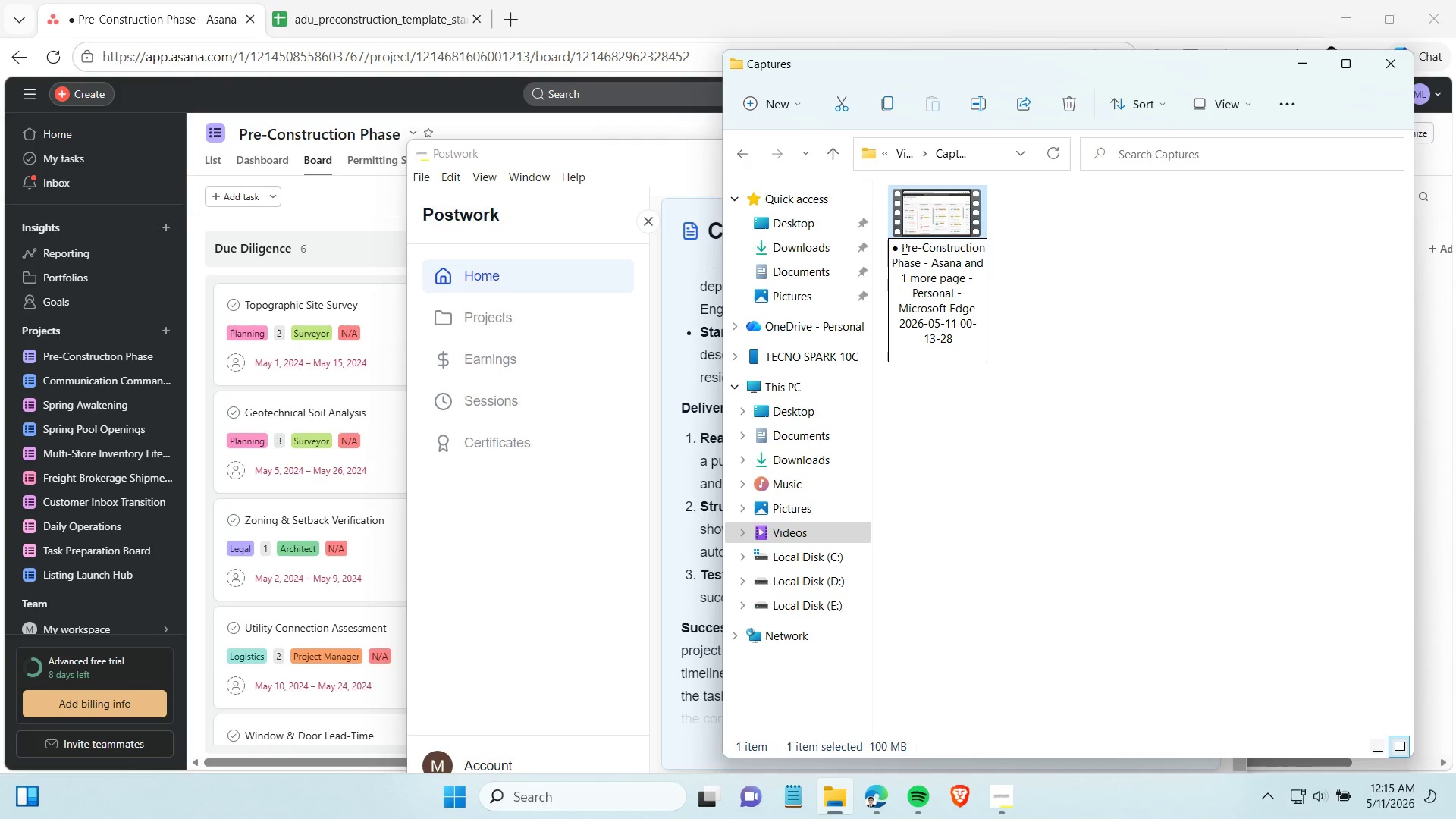 
left_click([903, 248])
 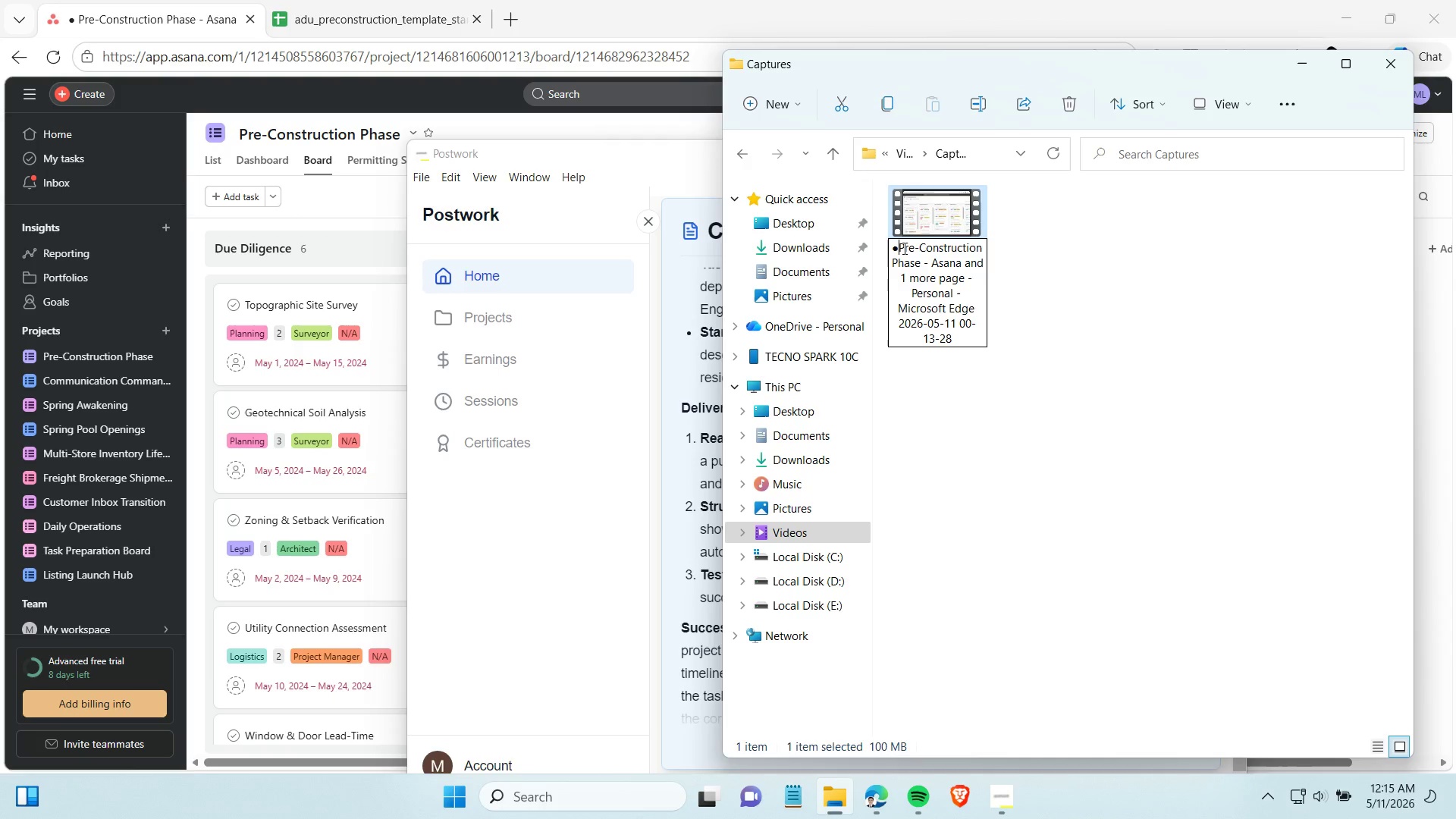 
key(Backspace)
key(Backspace)
key(Backspace)
type(ASANA SCREEN RECORDING WALKTHROUGH_)
 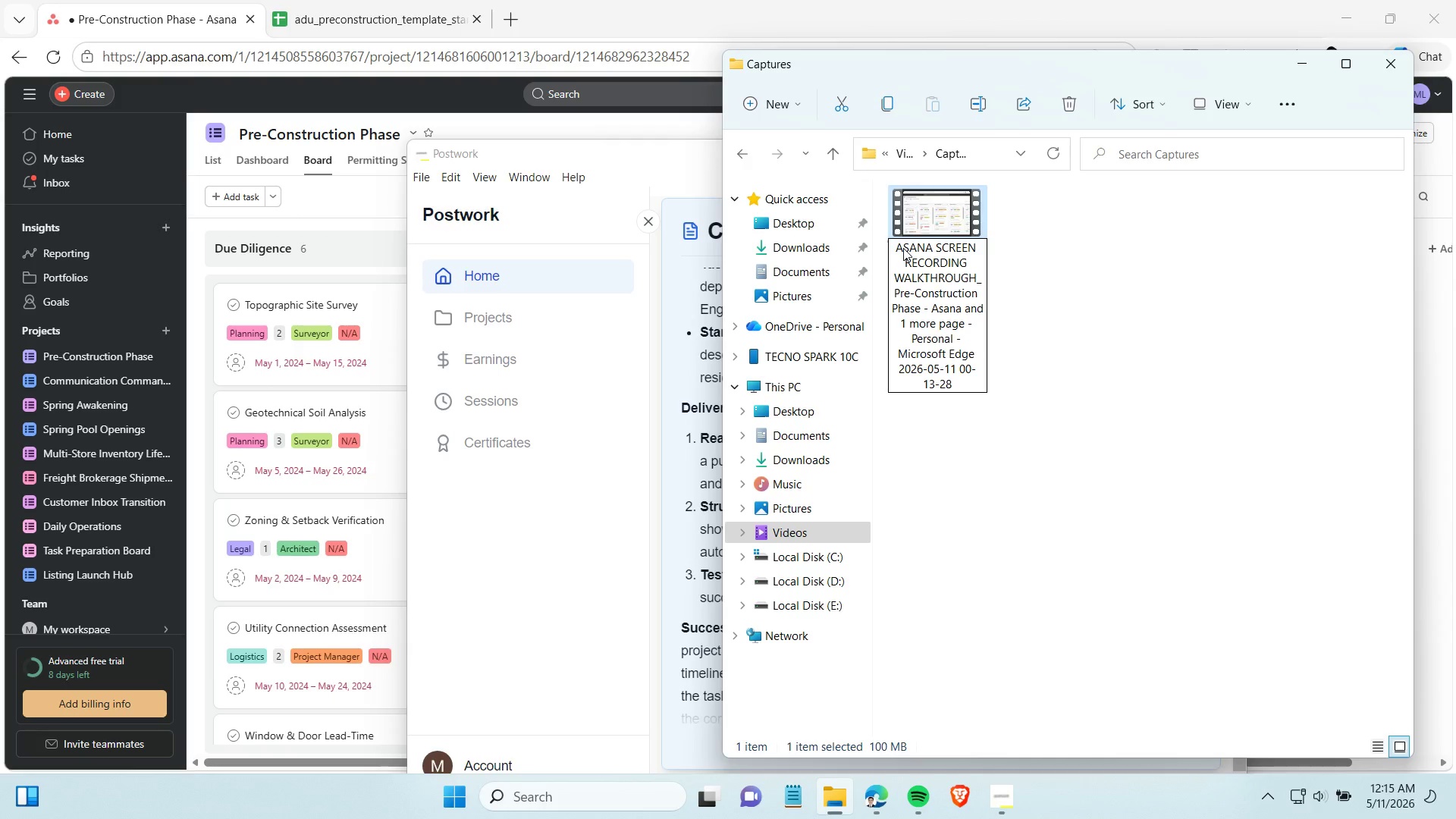 
left_click([1050, 507])
 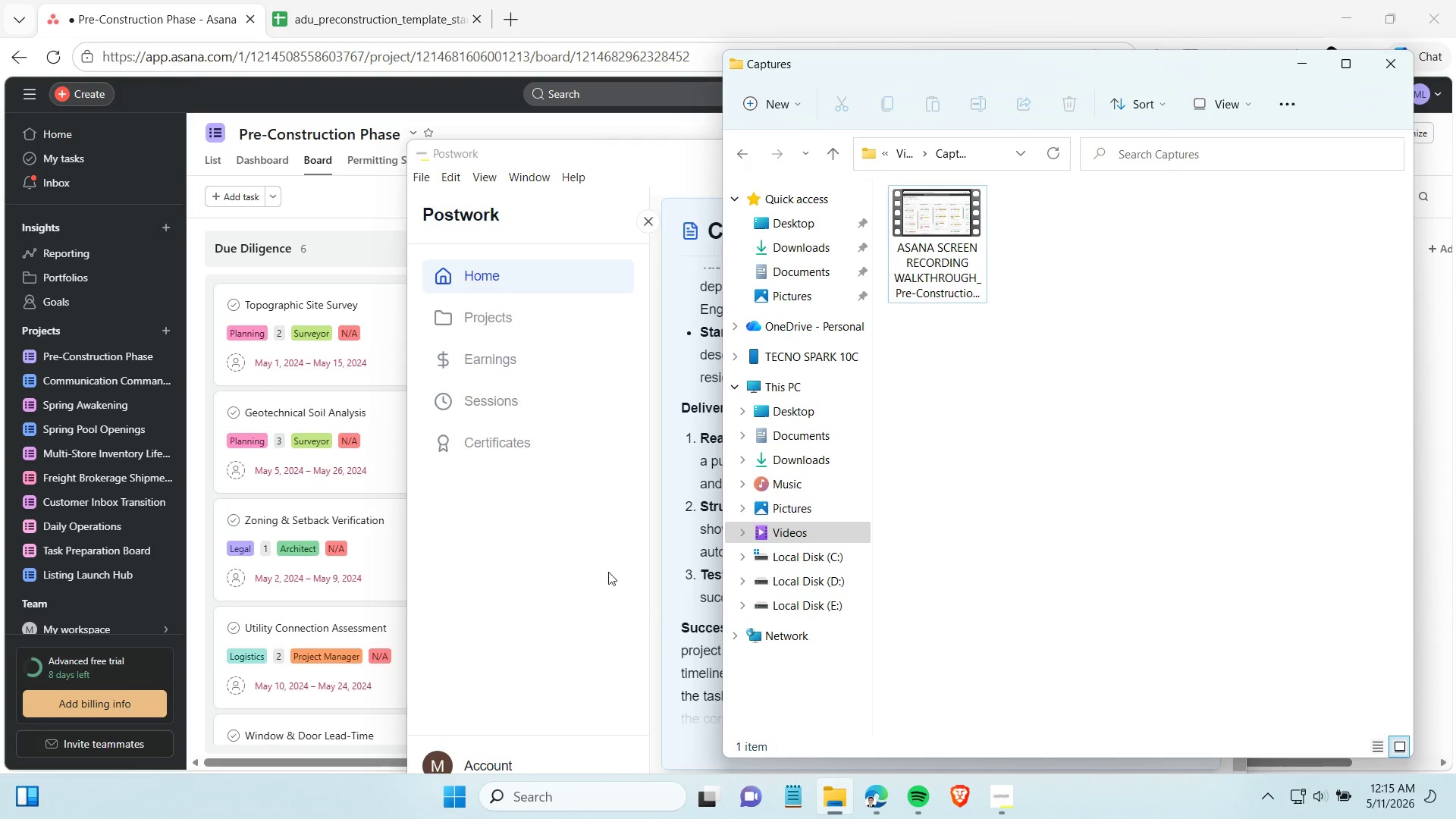 
left_click([573, 559])